 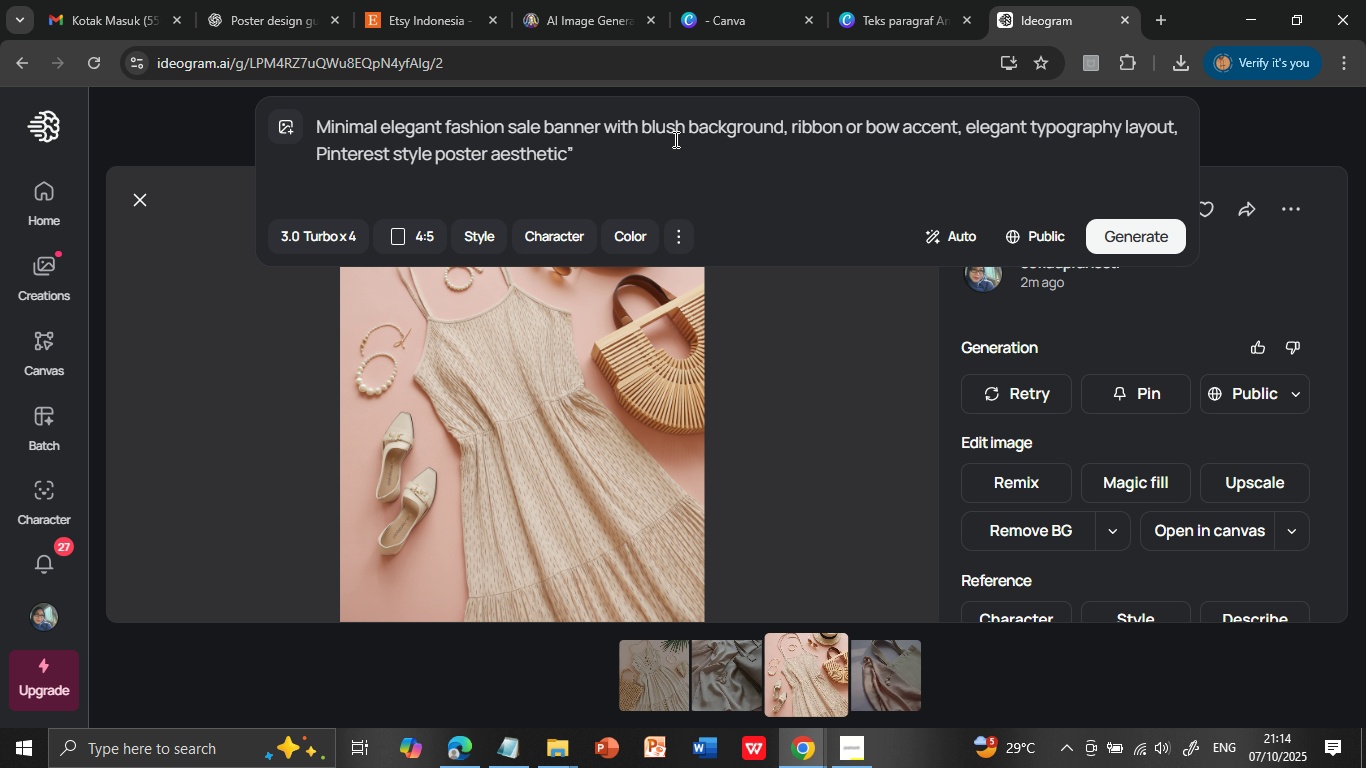 
left_click([1130, 230])
 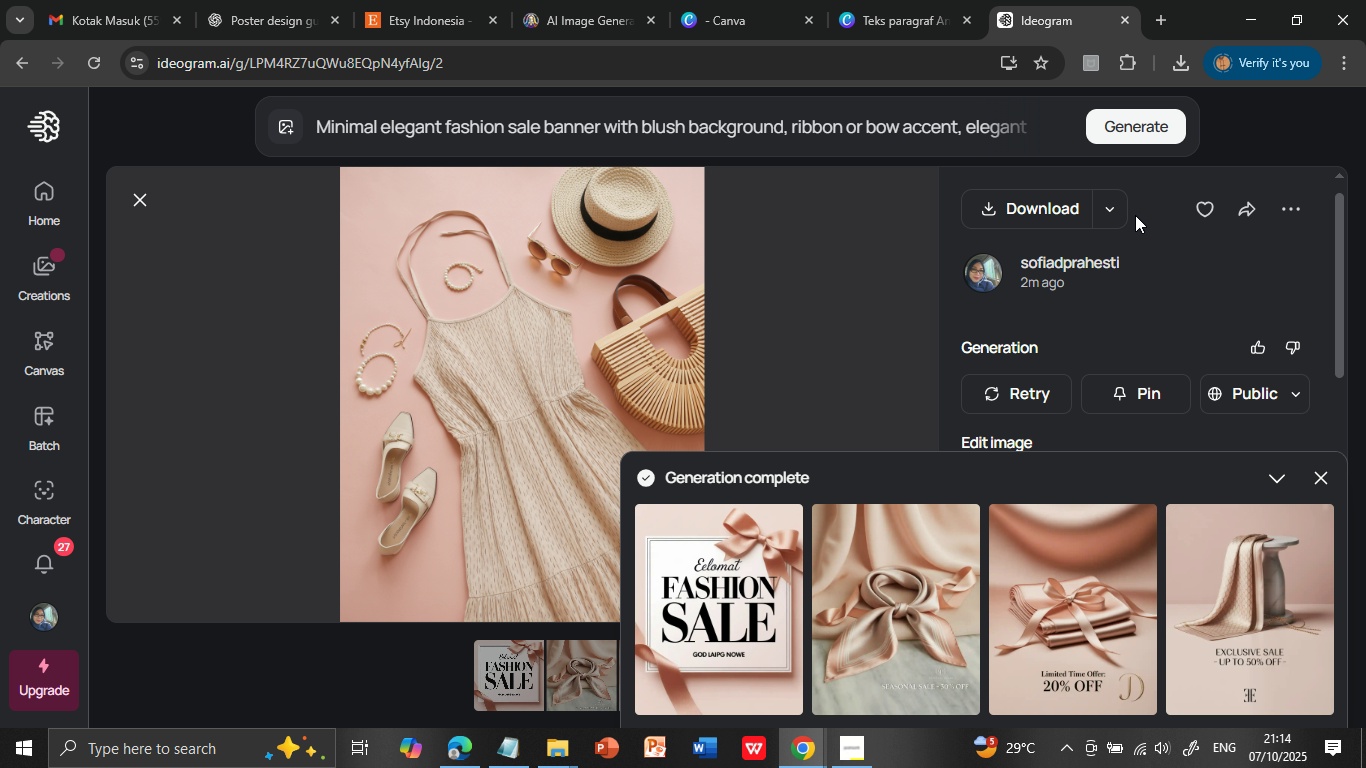 
wait(20.6)
 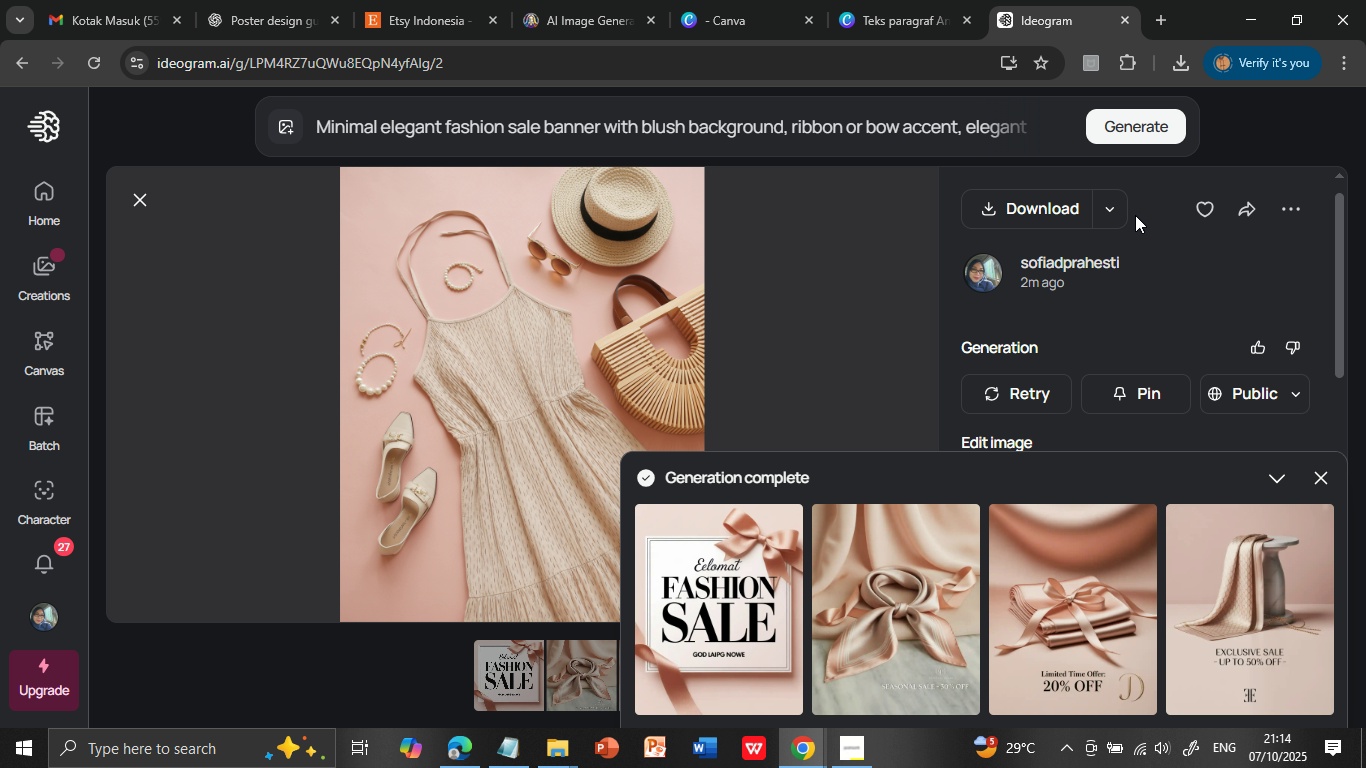 
left_click([1094, 609])
 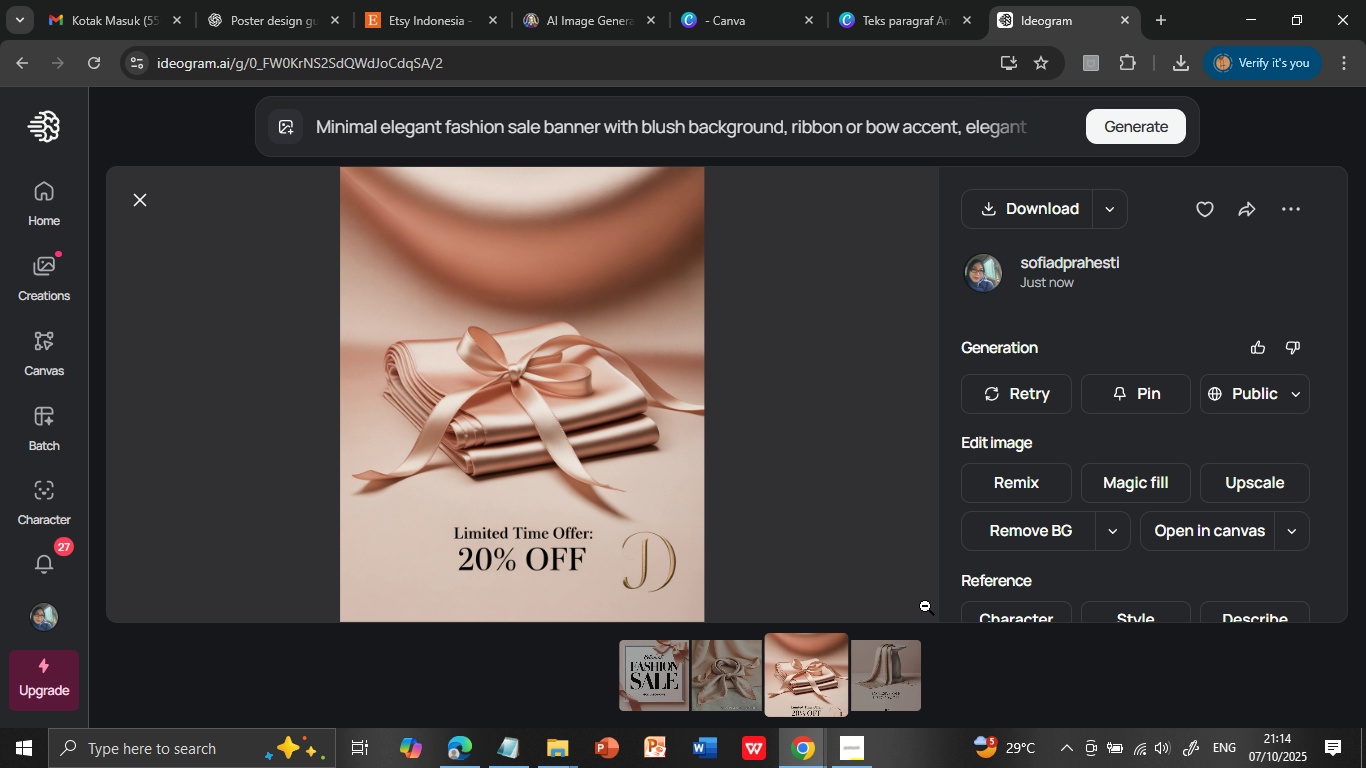 
left_click([897, 672])
 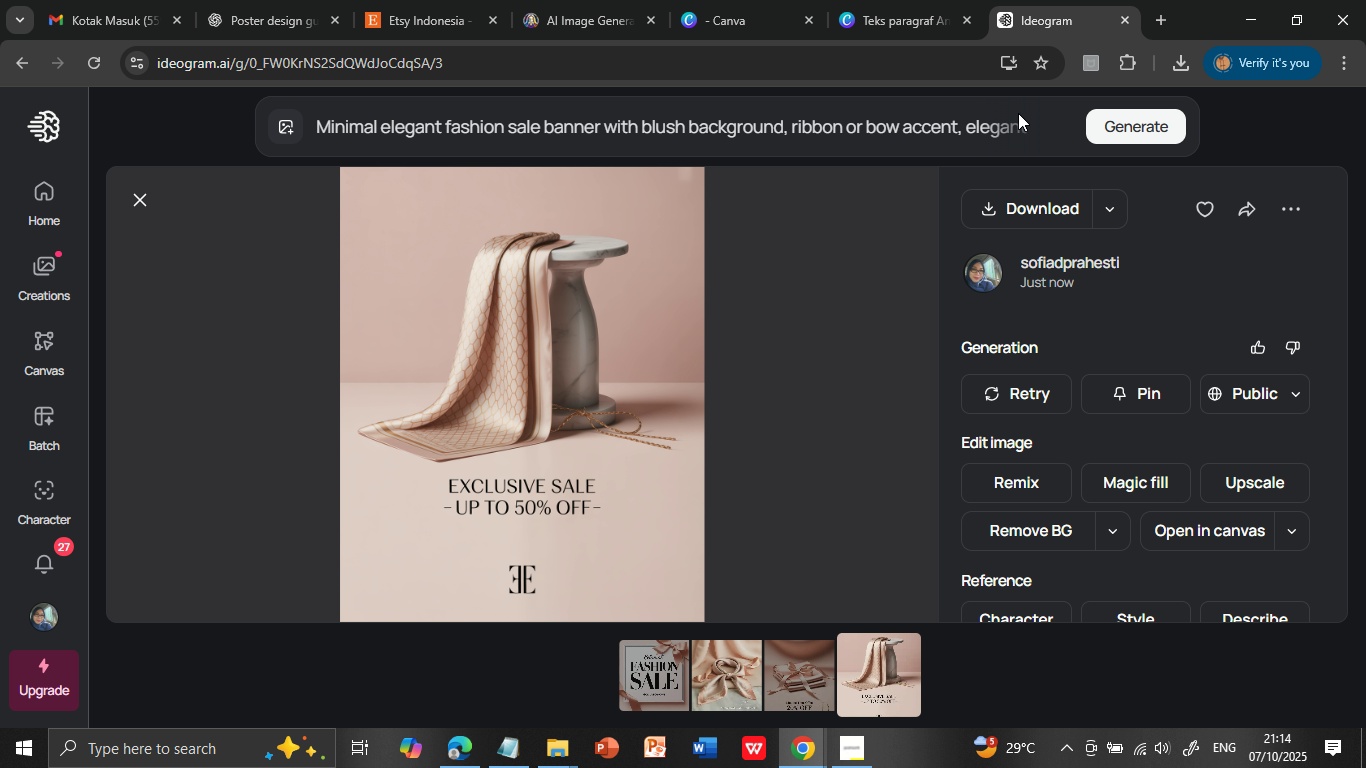 
left_click([1118, 122])
 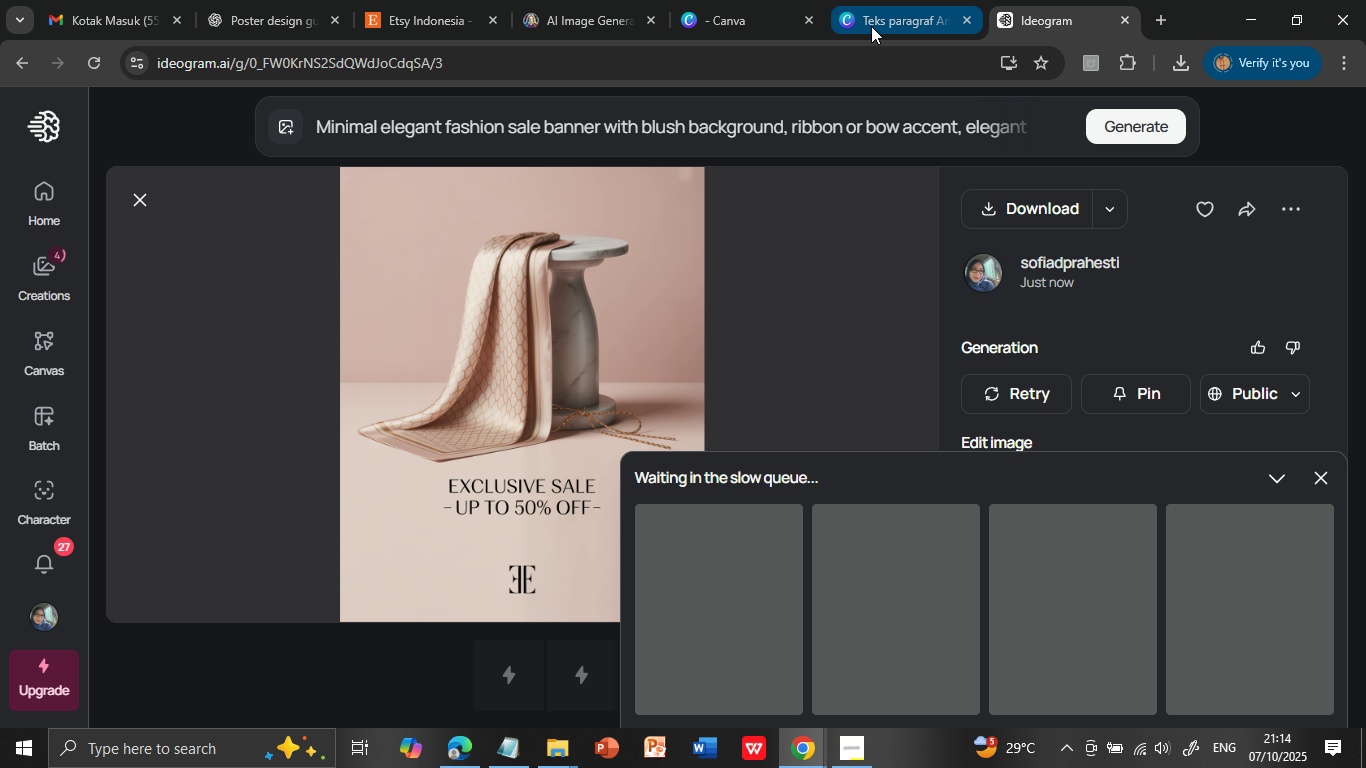 
left_click([871, 26])
 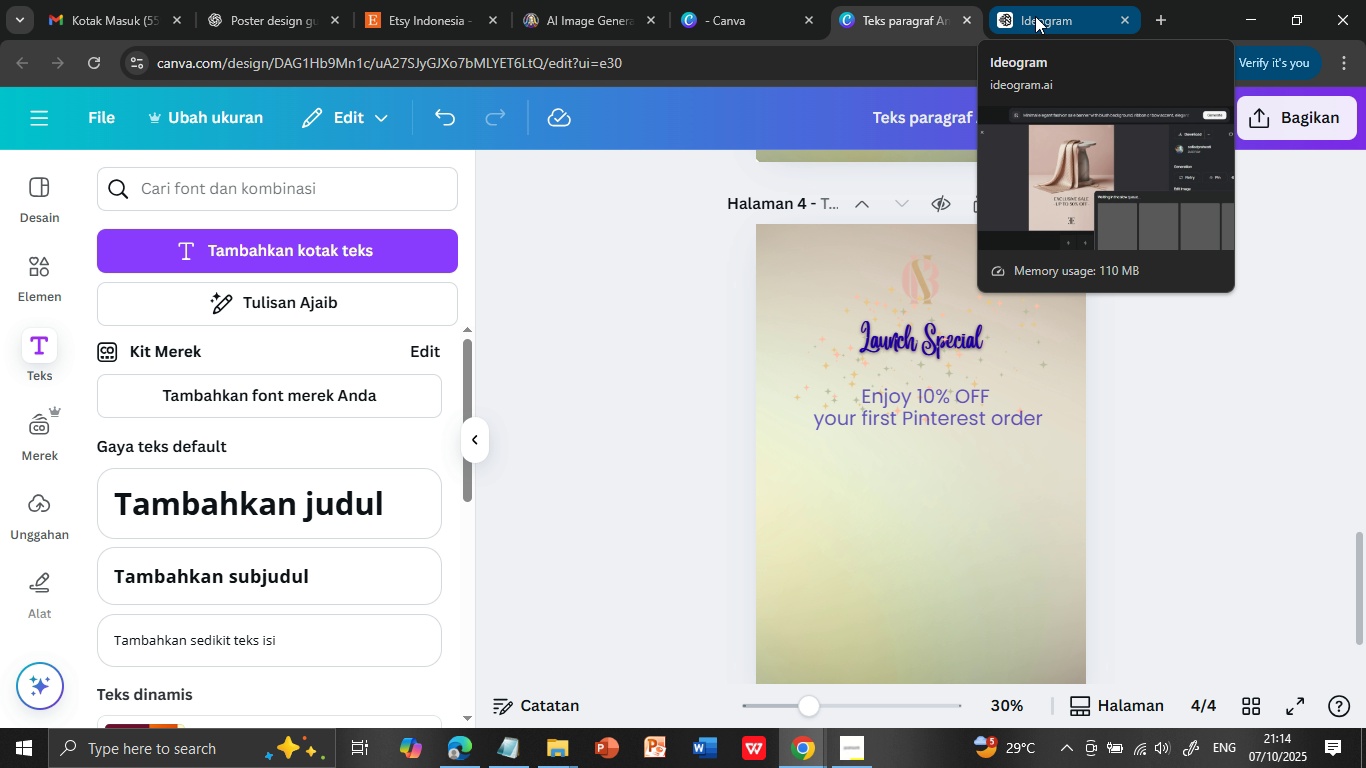 
wait(5.61)
 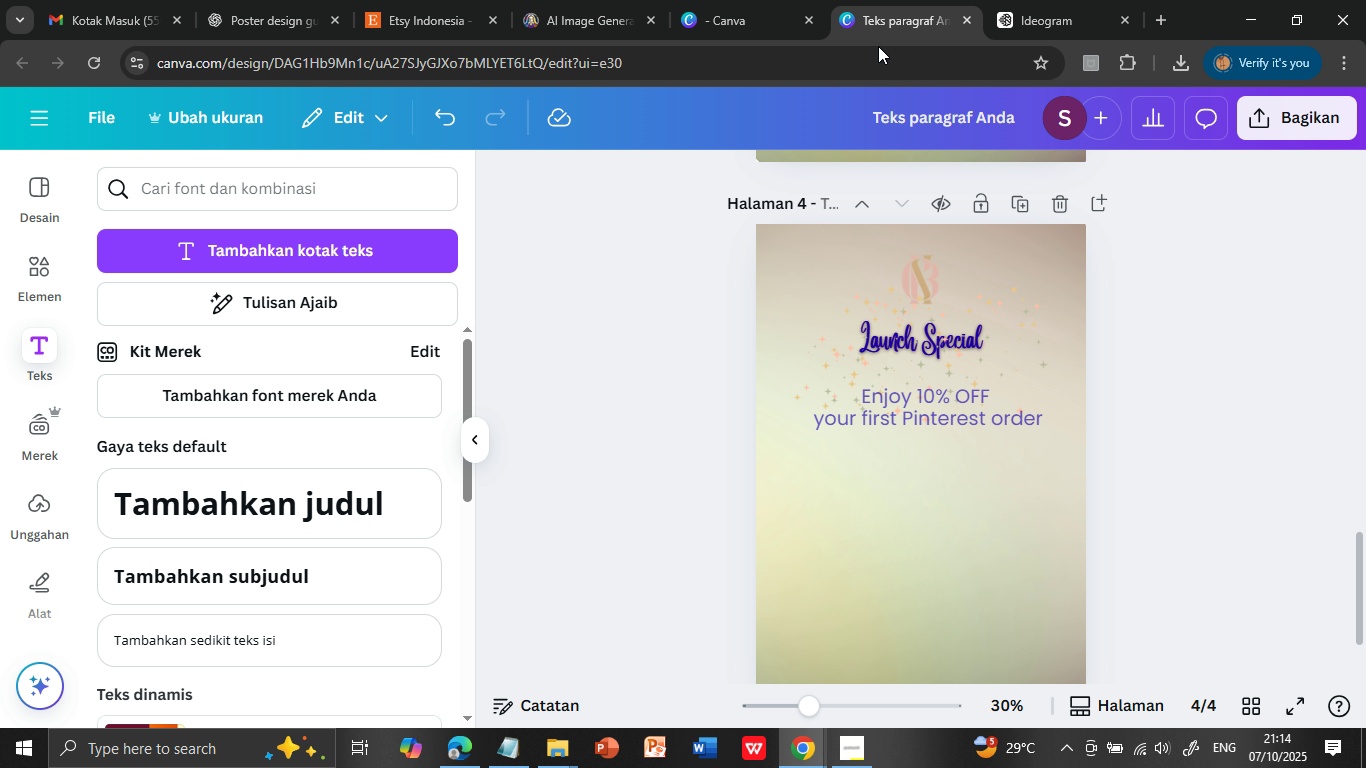 
left_click([1035, 16])
 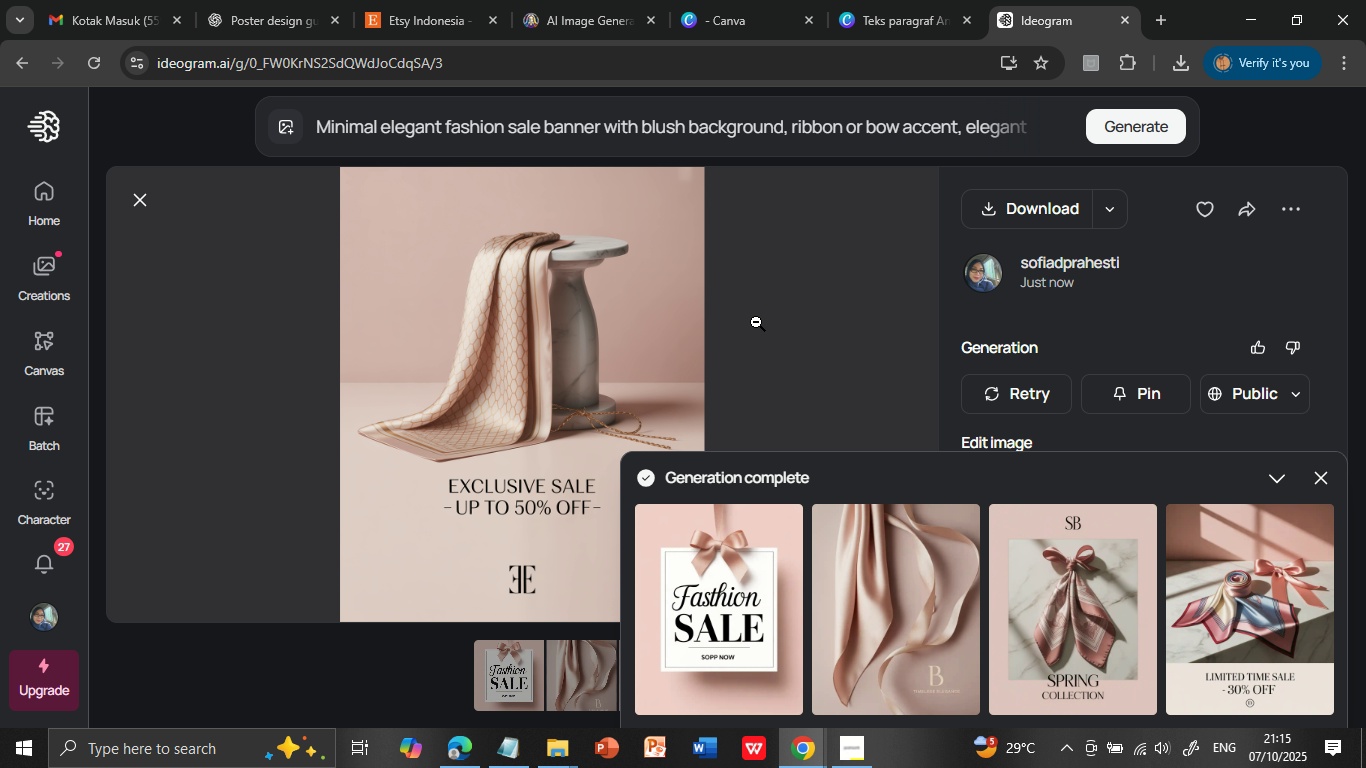 
wait(15.46)
 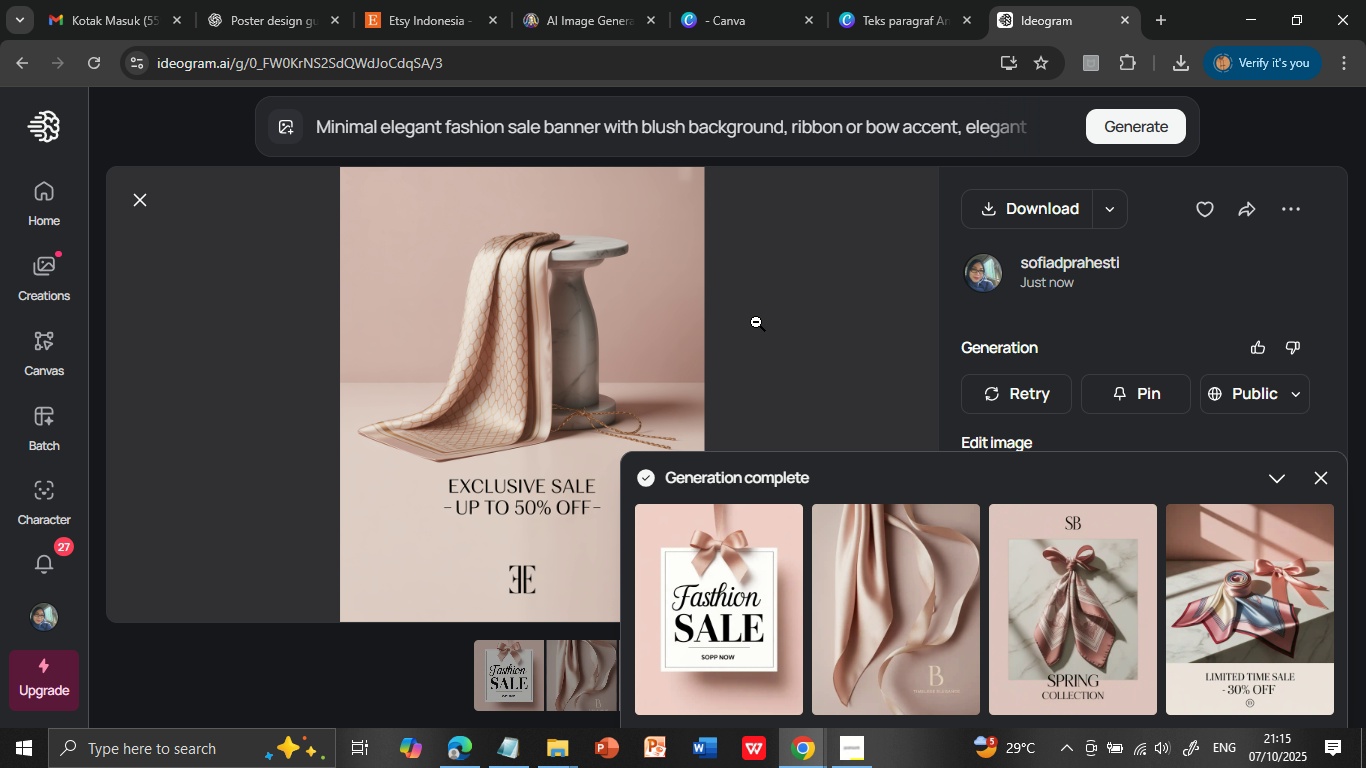 
left_click([733, 622])
 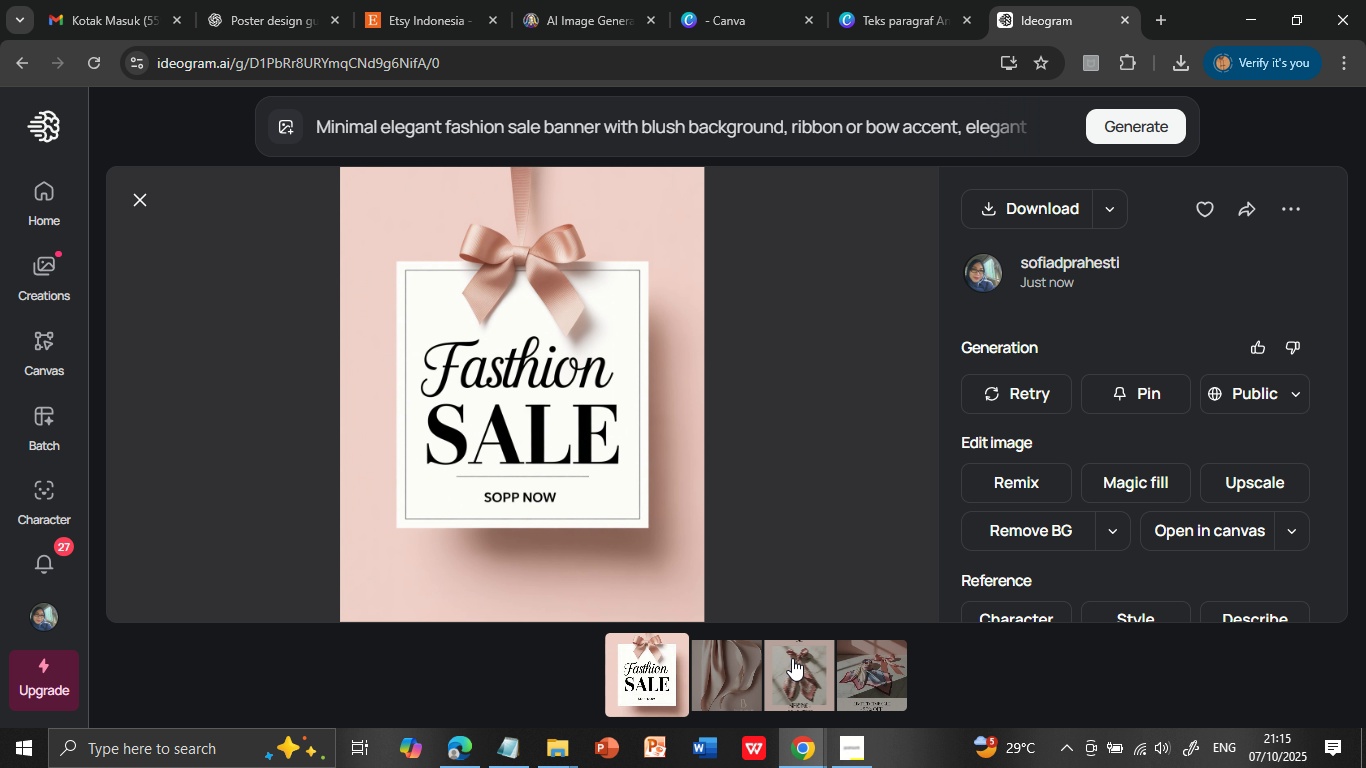 
left_click([790, 671])
 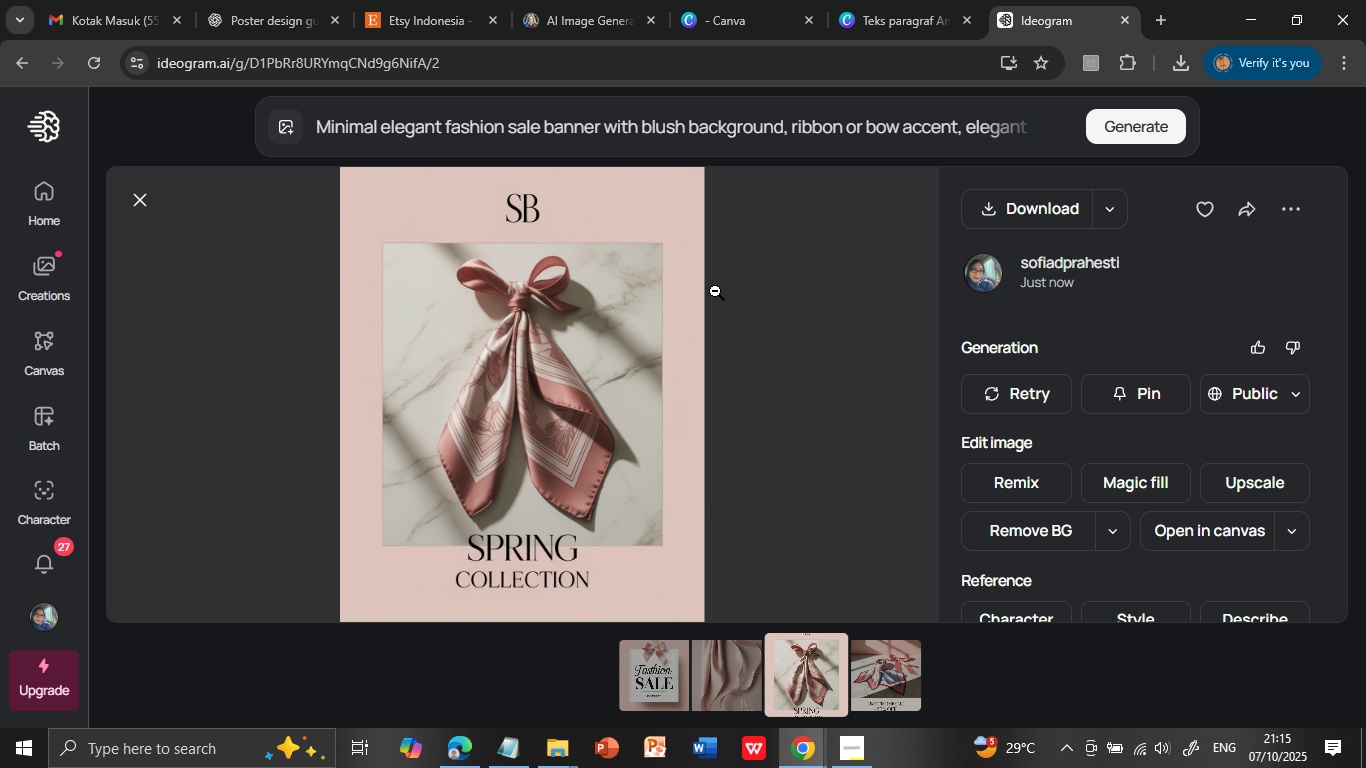 
left_click([697, 123])
 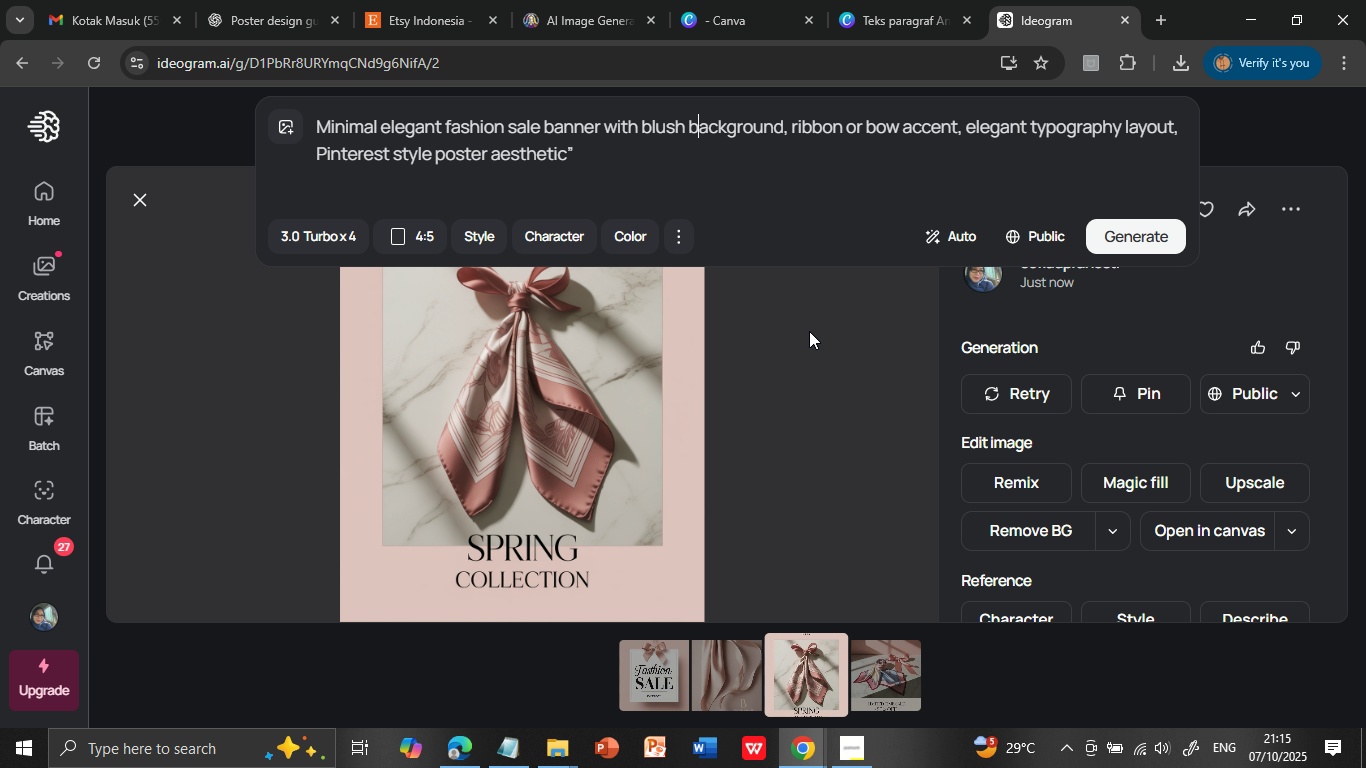 
left_click([880, 670])
 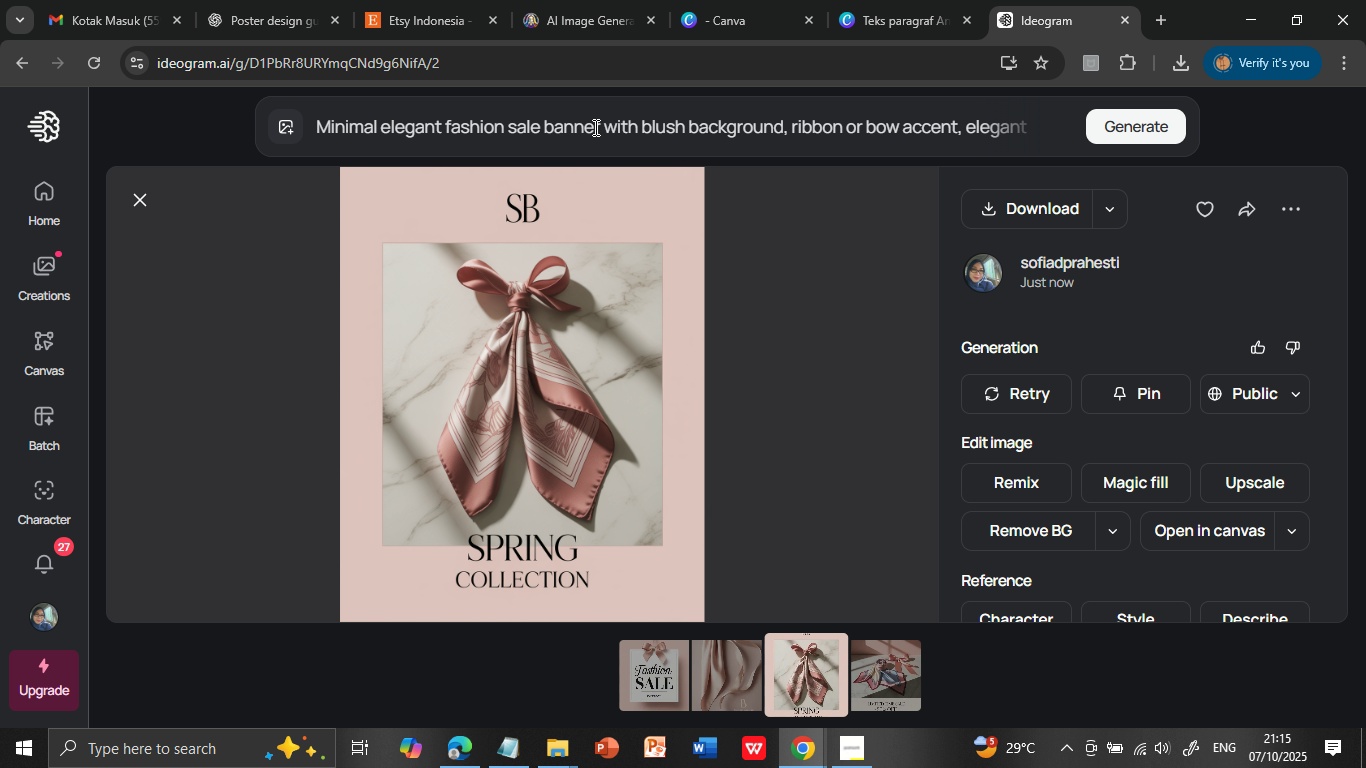 
left_click([633, 120])
 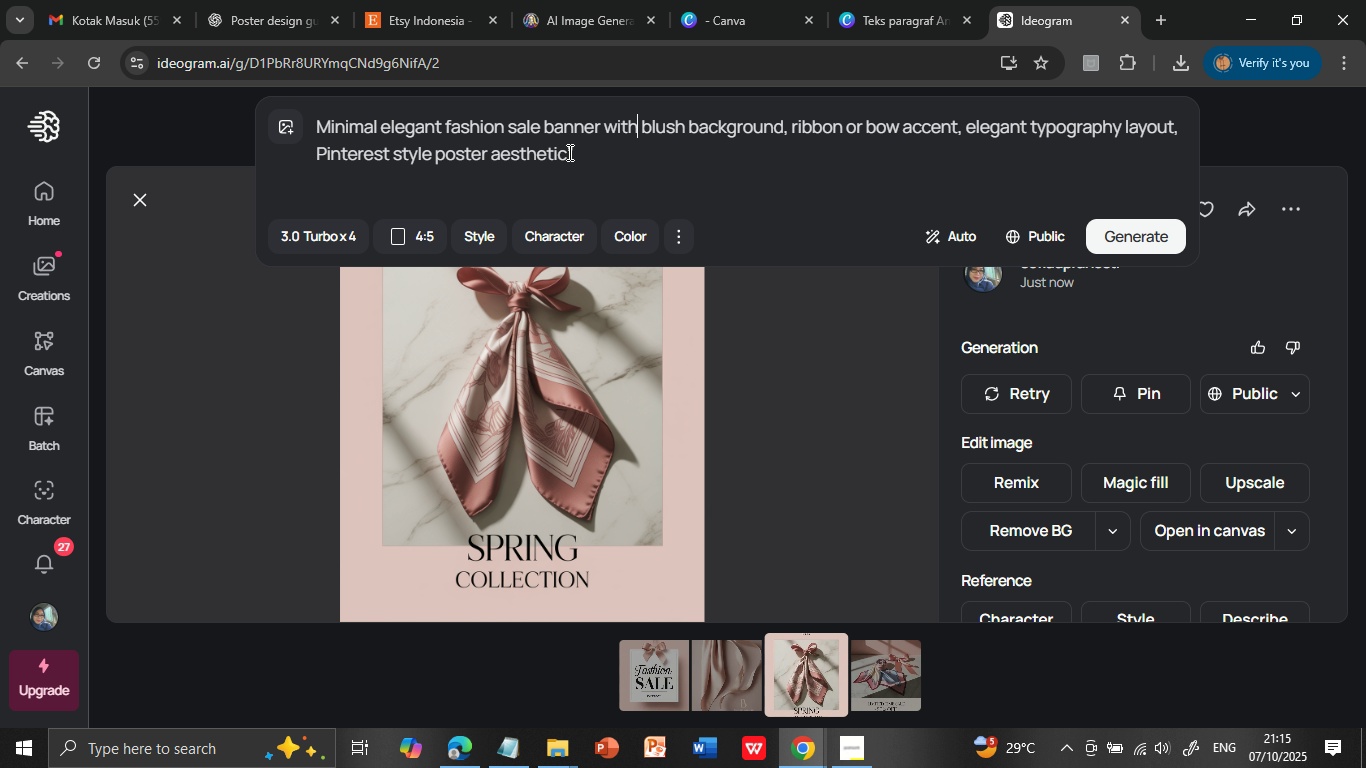 
left_click([568, 152])
 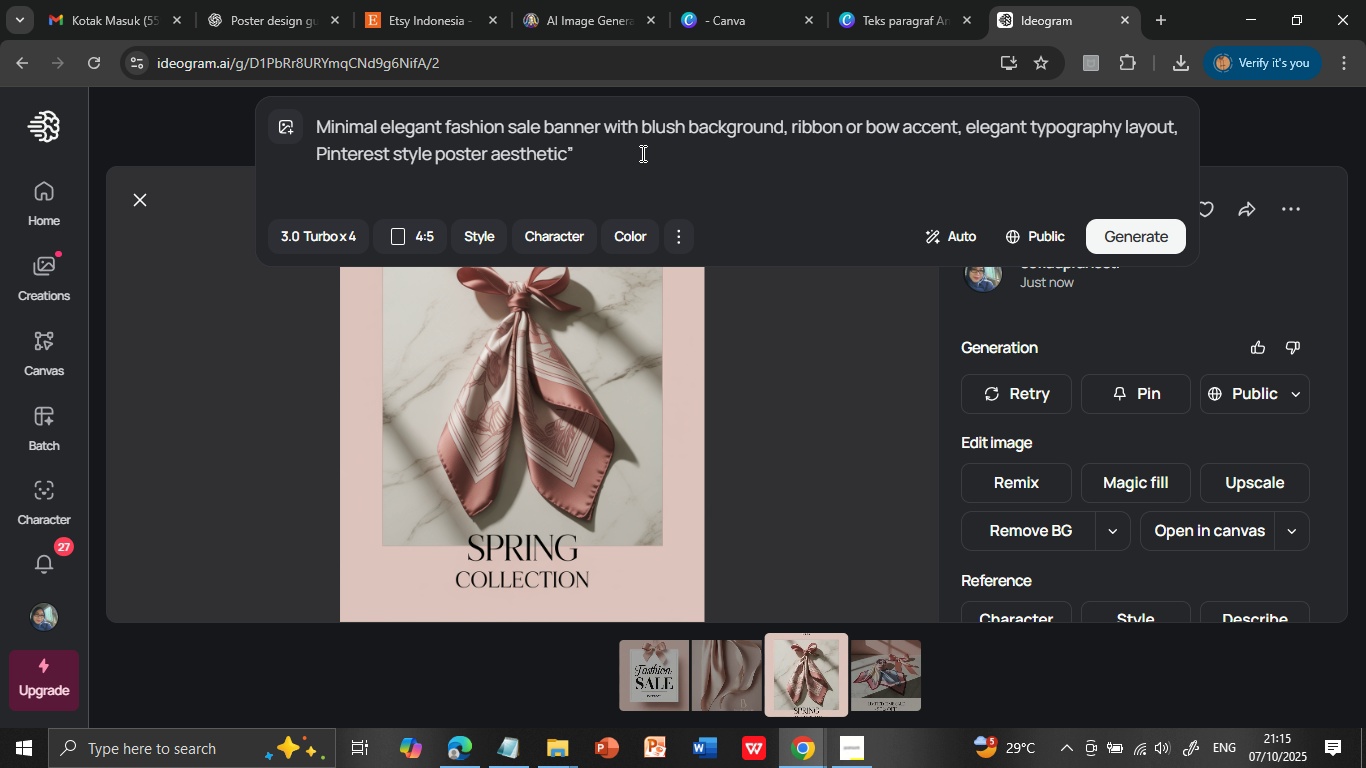 
type(, with logo KSB atup)